 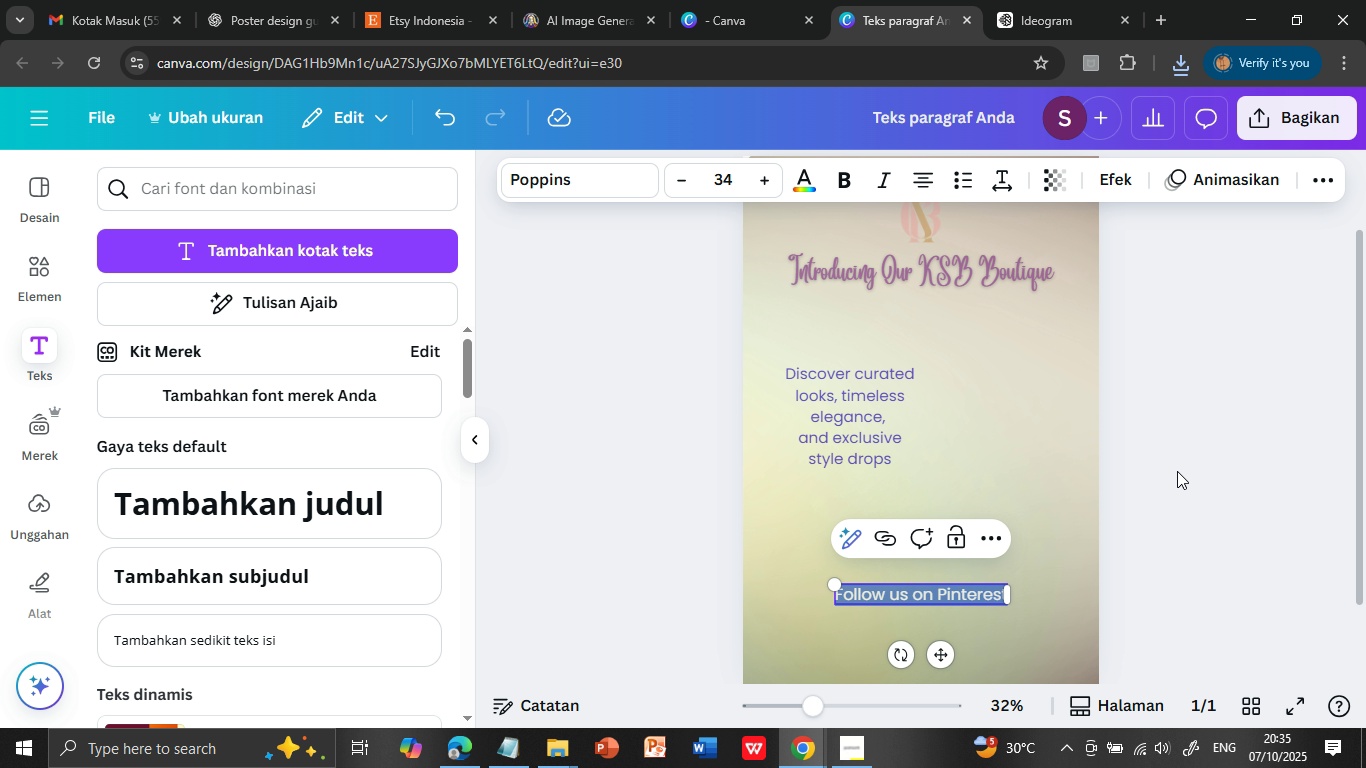 
left_click([1177, 472])
 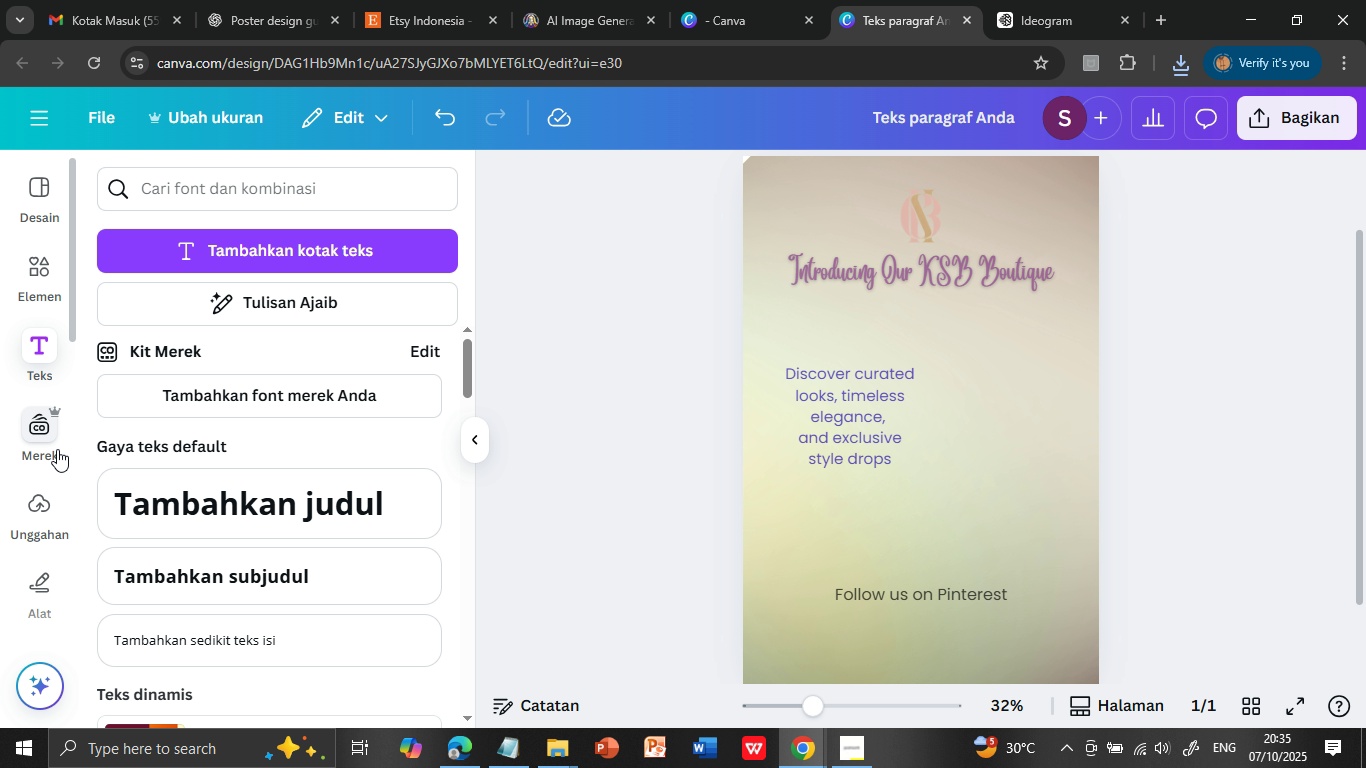 
wait(12.7)
 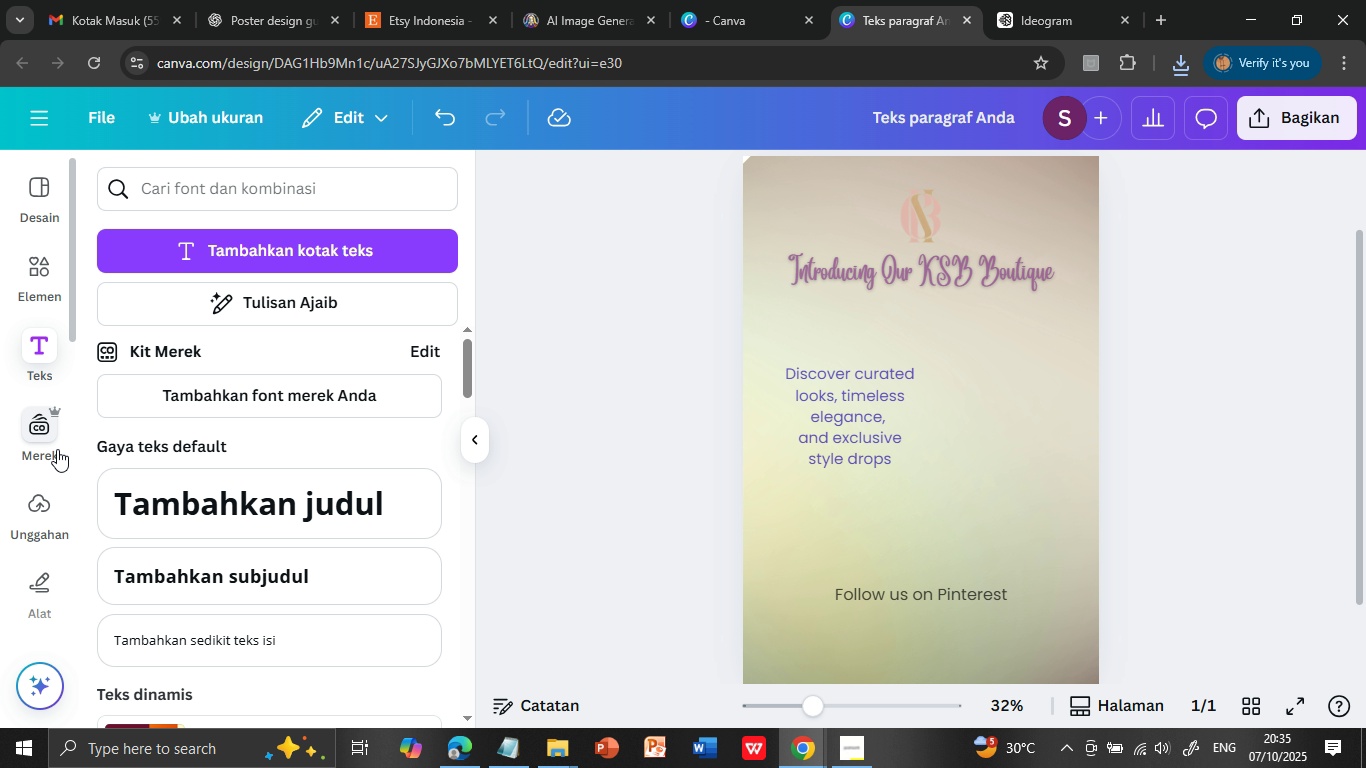 
left_click([35, 521])
 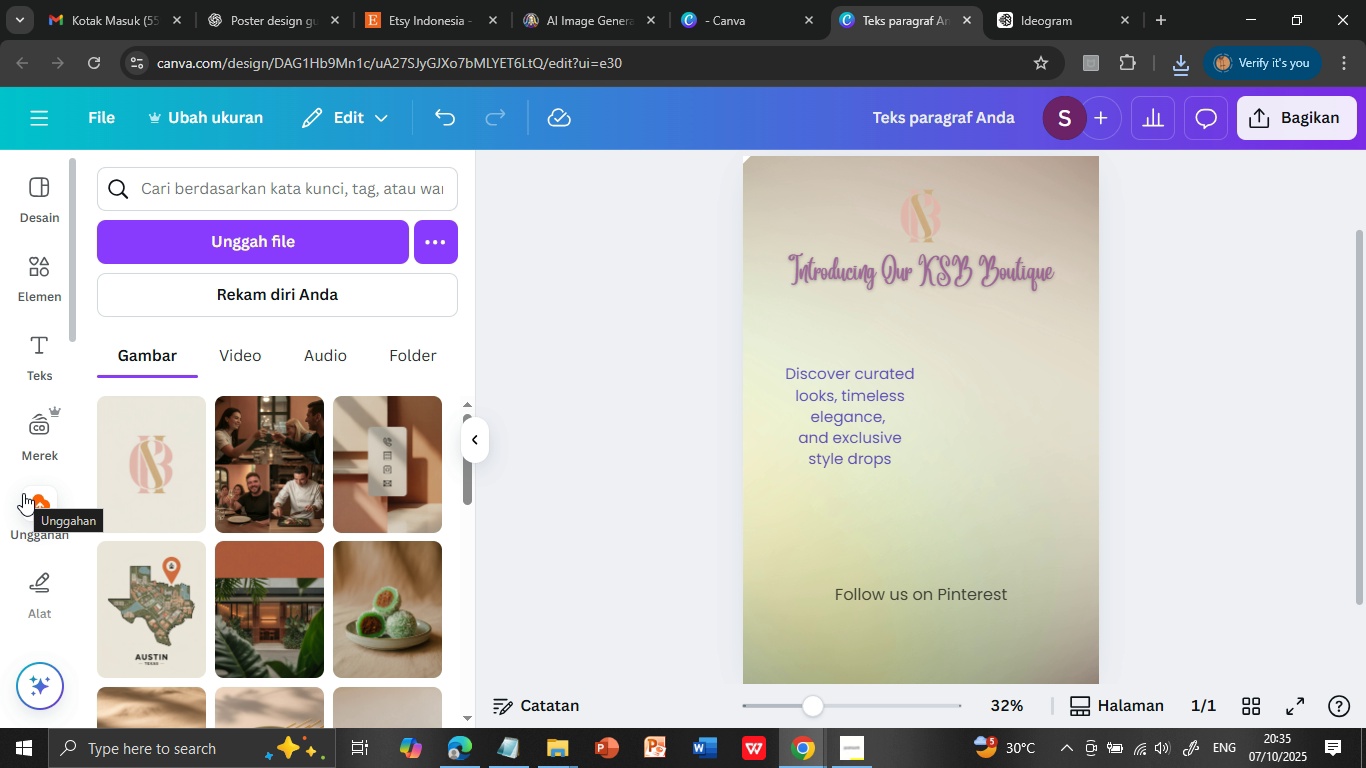 
mouse_move([135, 432])
 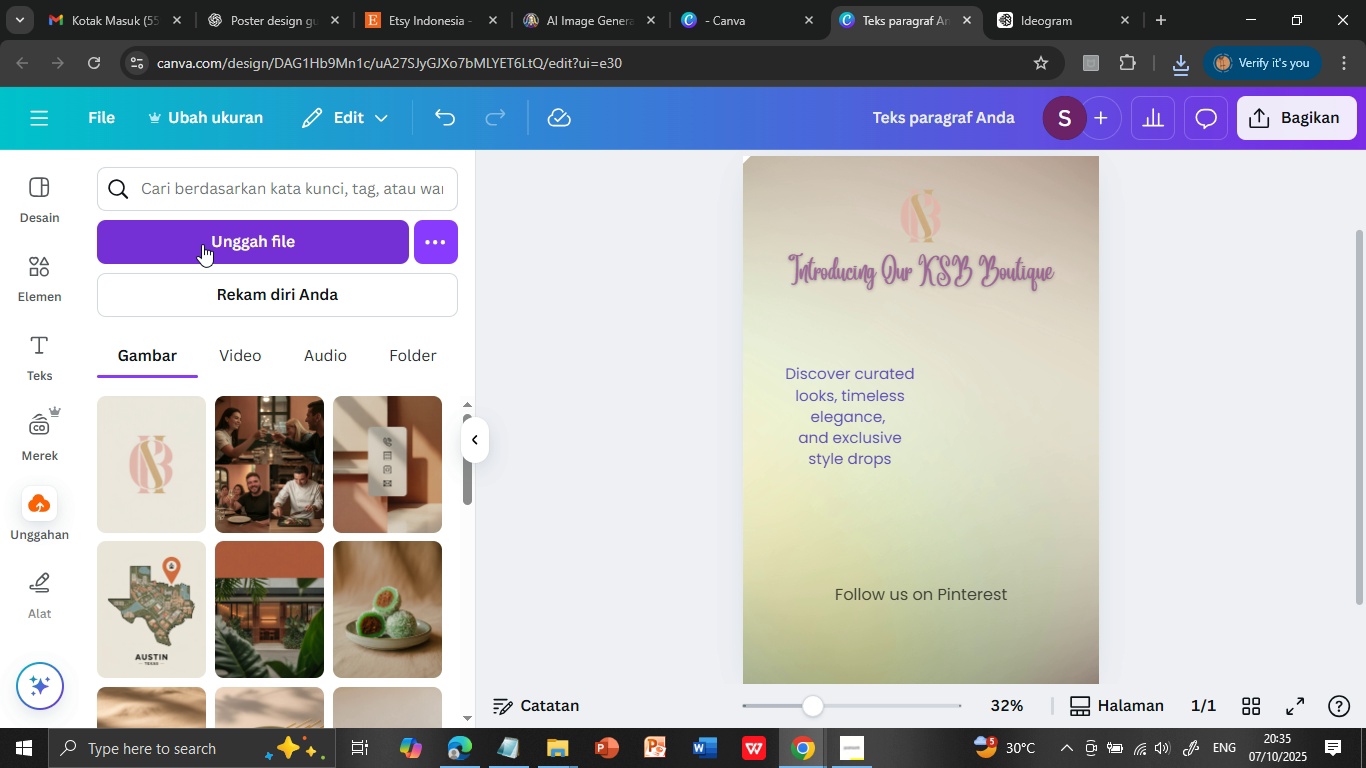 
left_click([202, 244])
 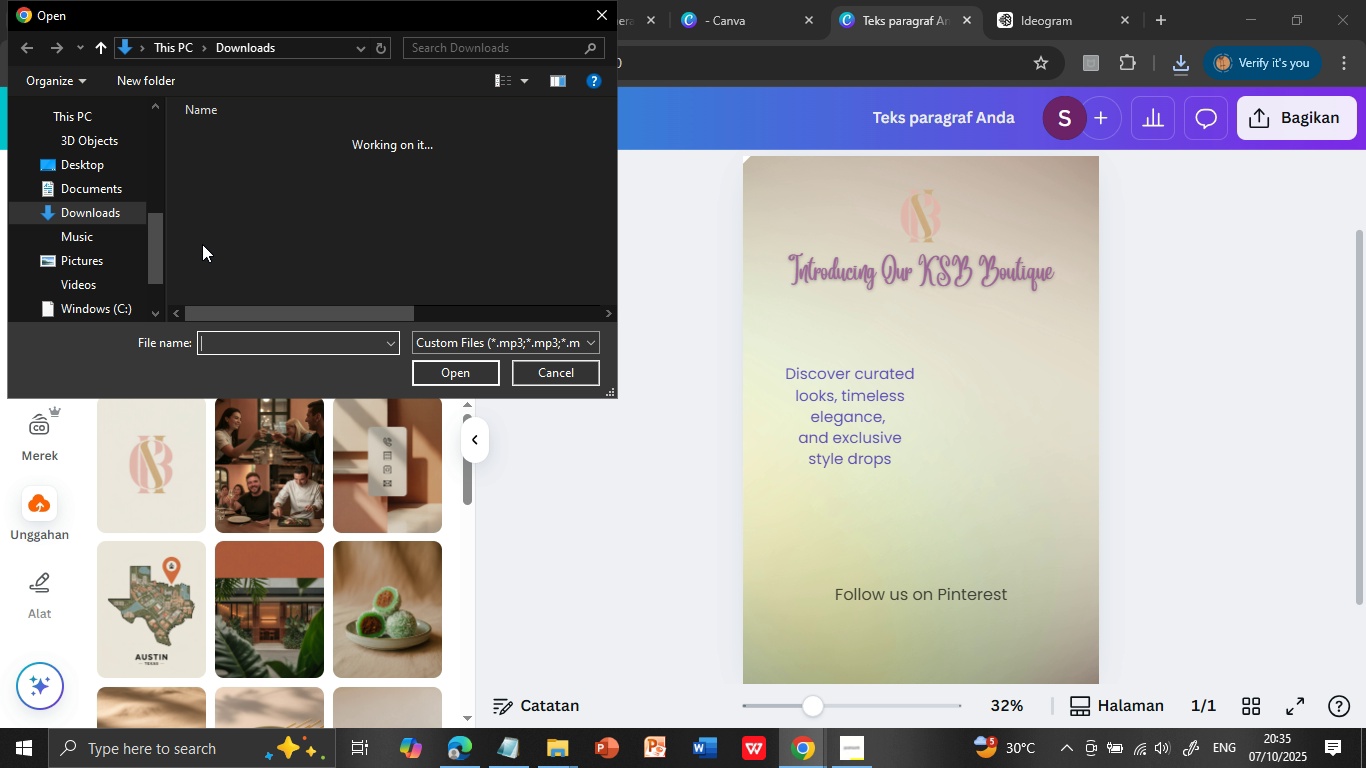 
wait(8.34)
 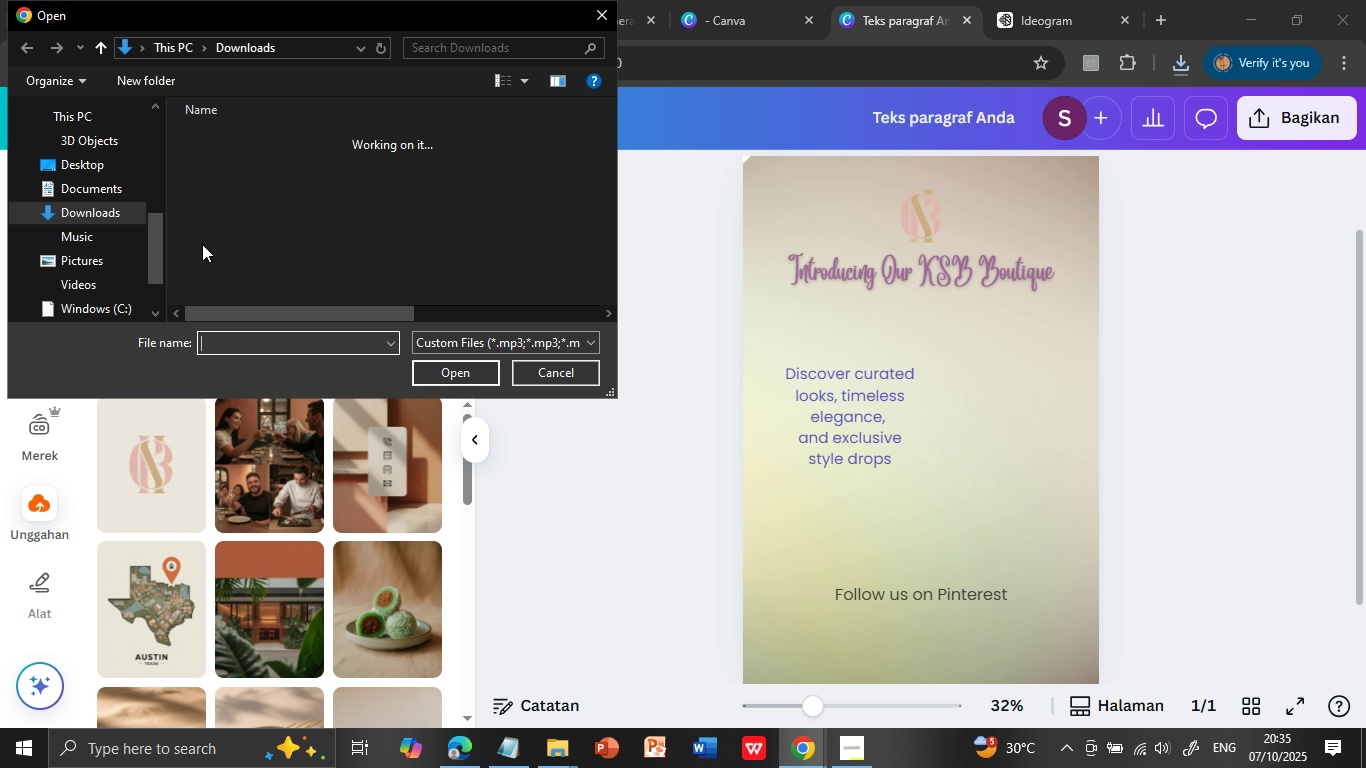 
left_click([299, 169])
 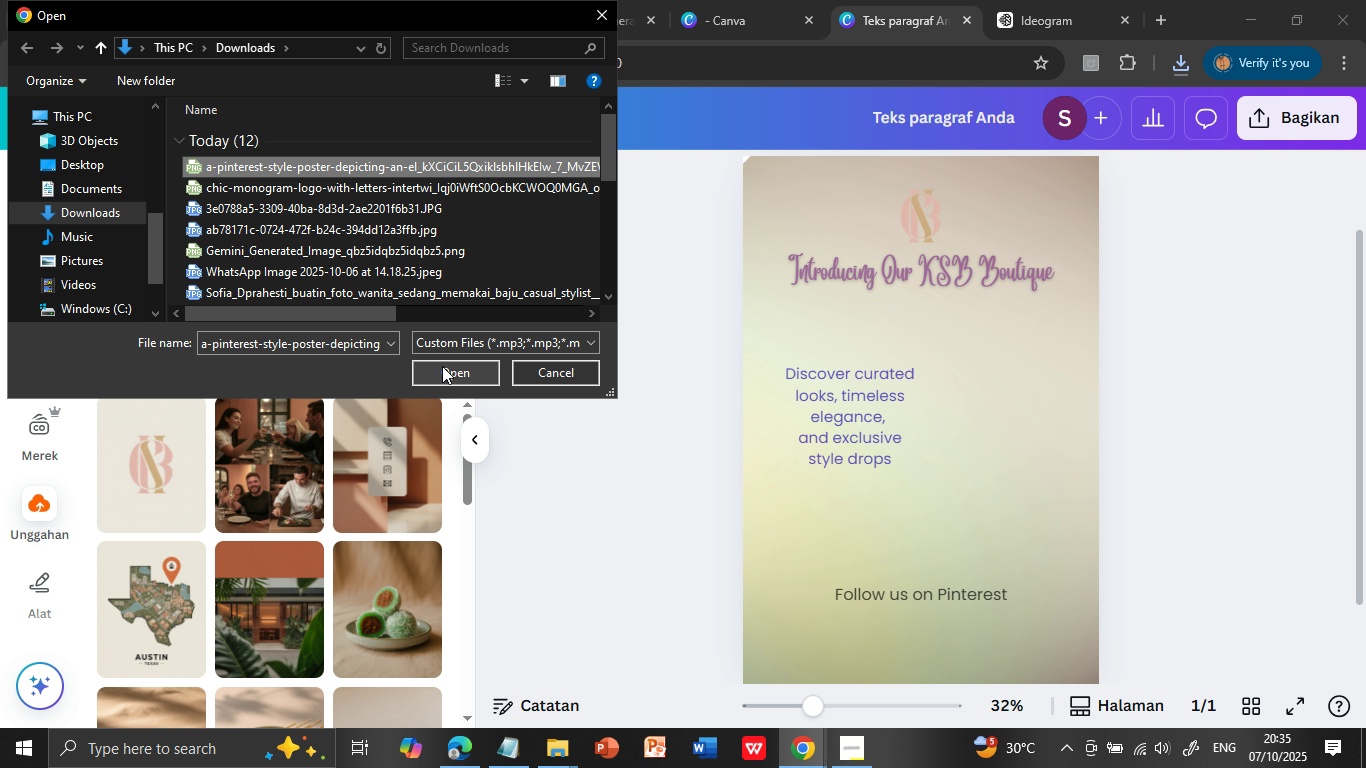 
left_click([442, 366])
 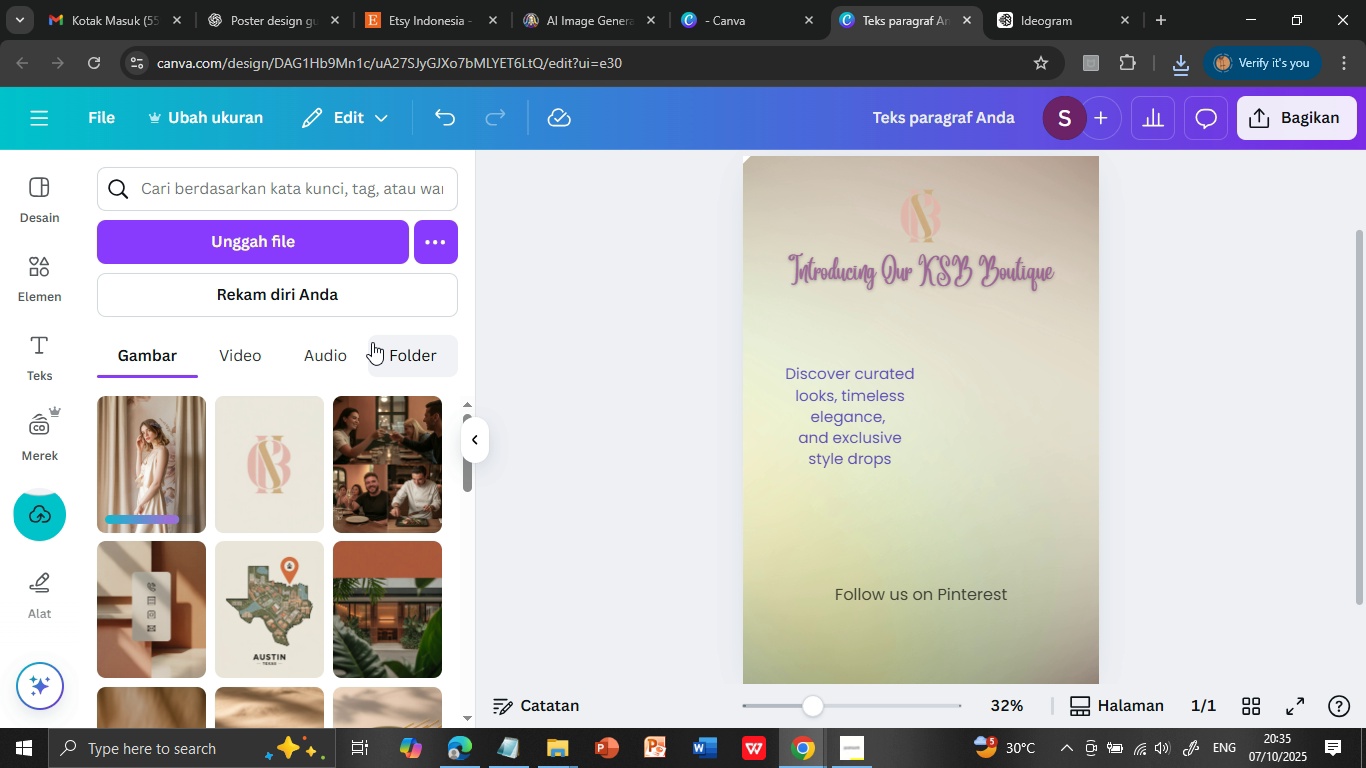 
wait(6.74)
 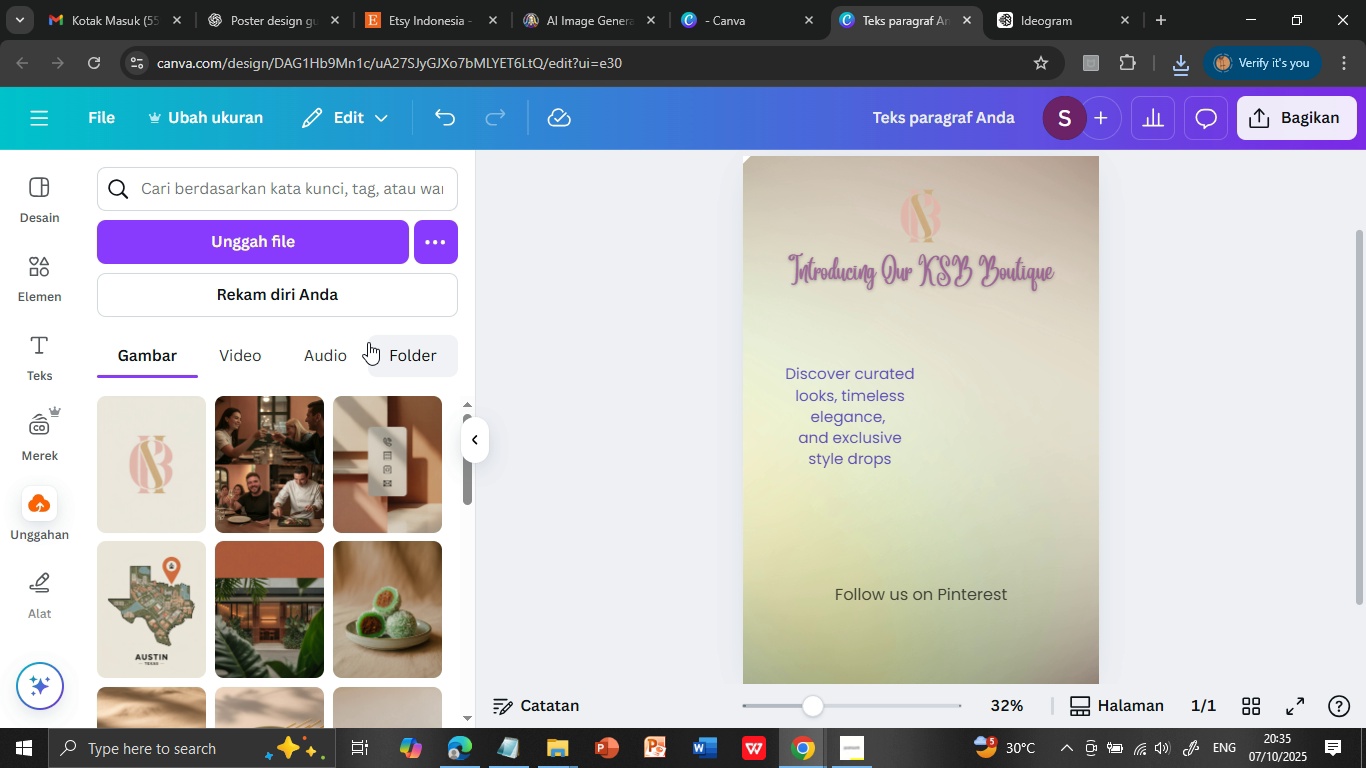 
left_click([153, 476])